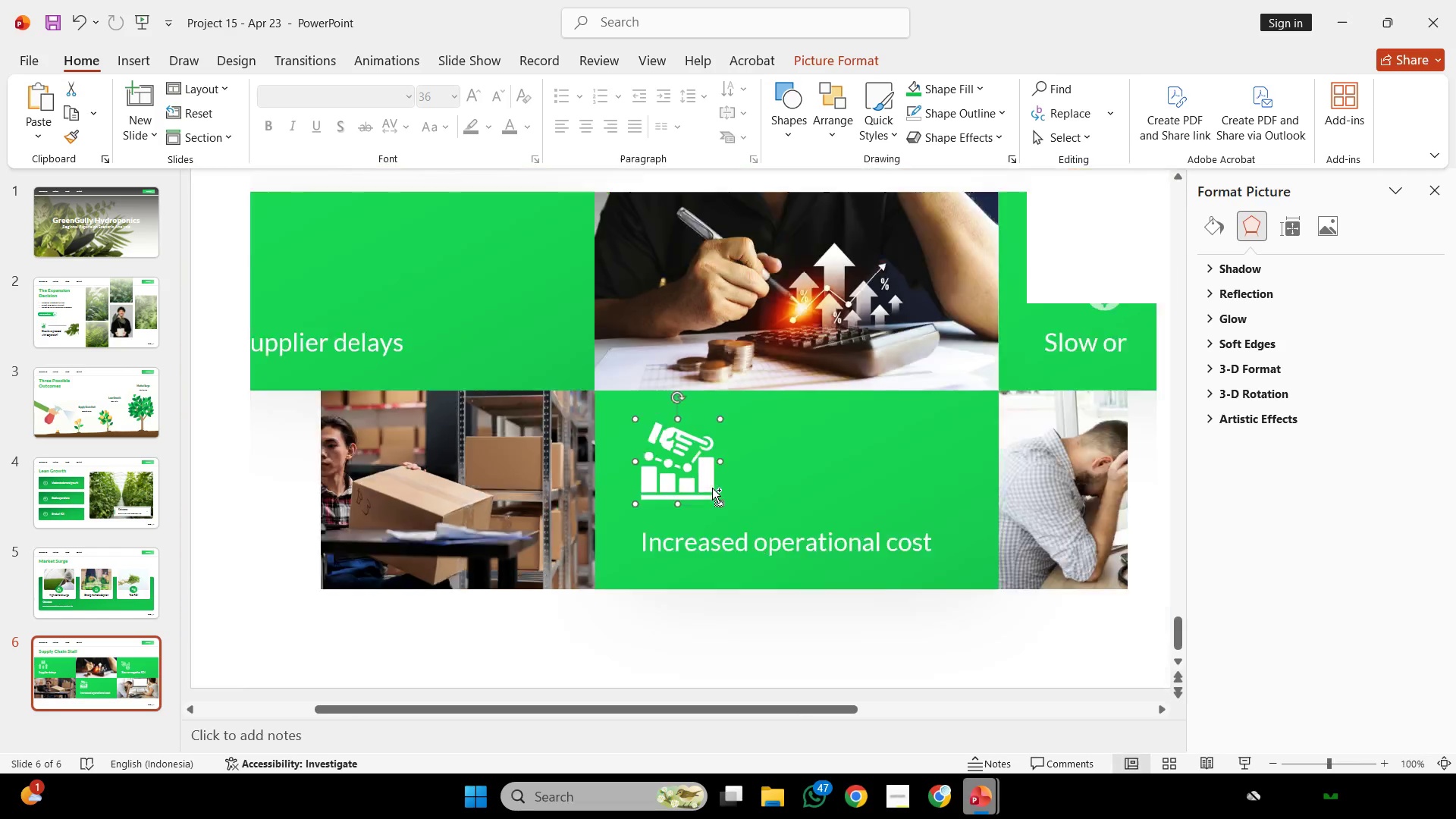 
hold_key(key=ControlLeft, duration=0.47)
scroll: coordinate [712, 488], scroll_direction: down, amount: 4.0
 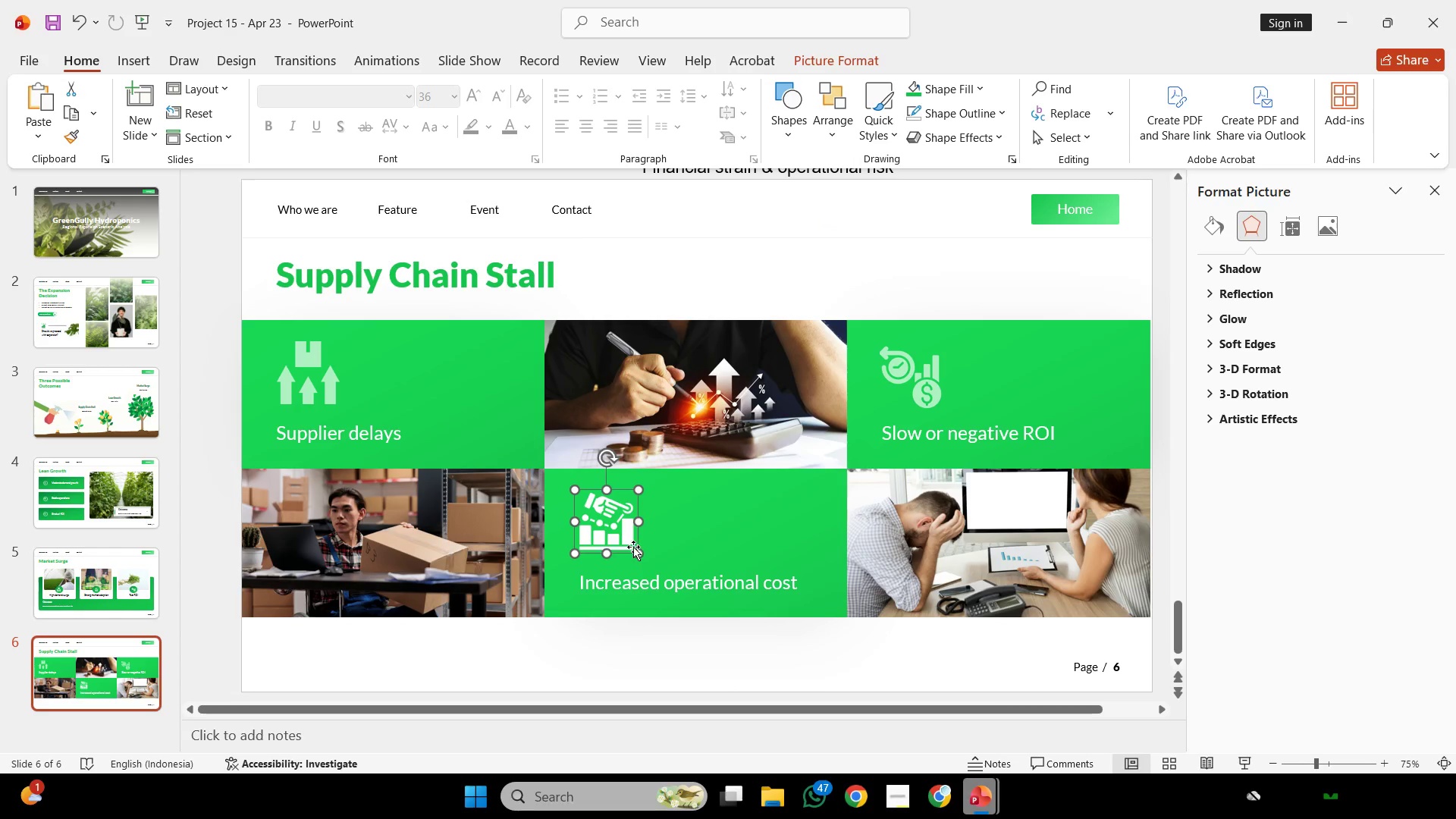 
hold_key(key=ShiftLeft, duration=1.39)
left_click_drag(start_coordinate=[636, 554], to_coordinate=[643, 559])
 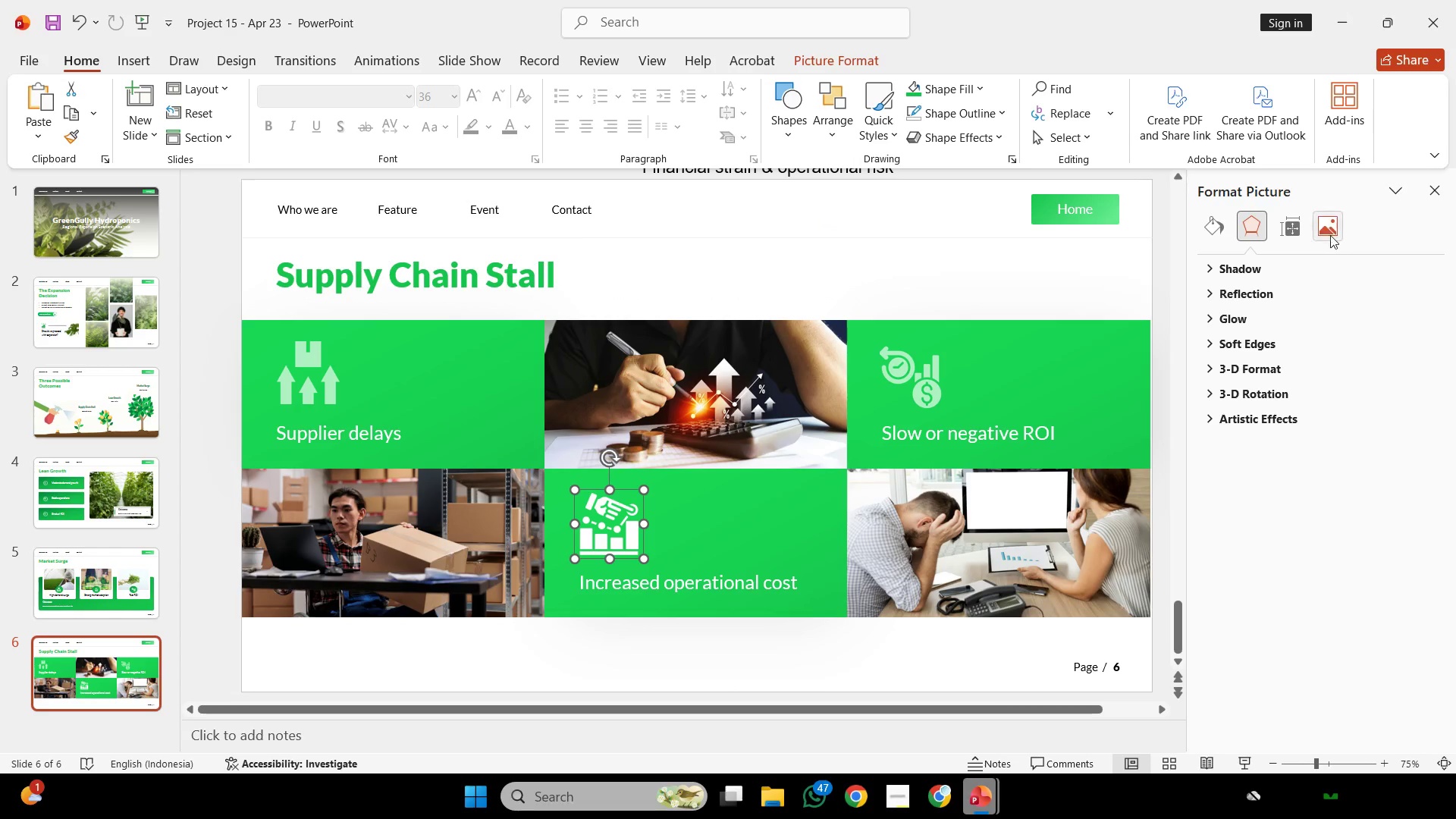 
left_click([1329, 229])
 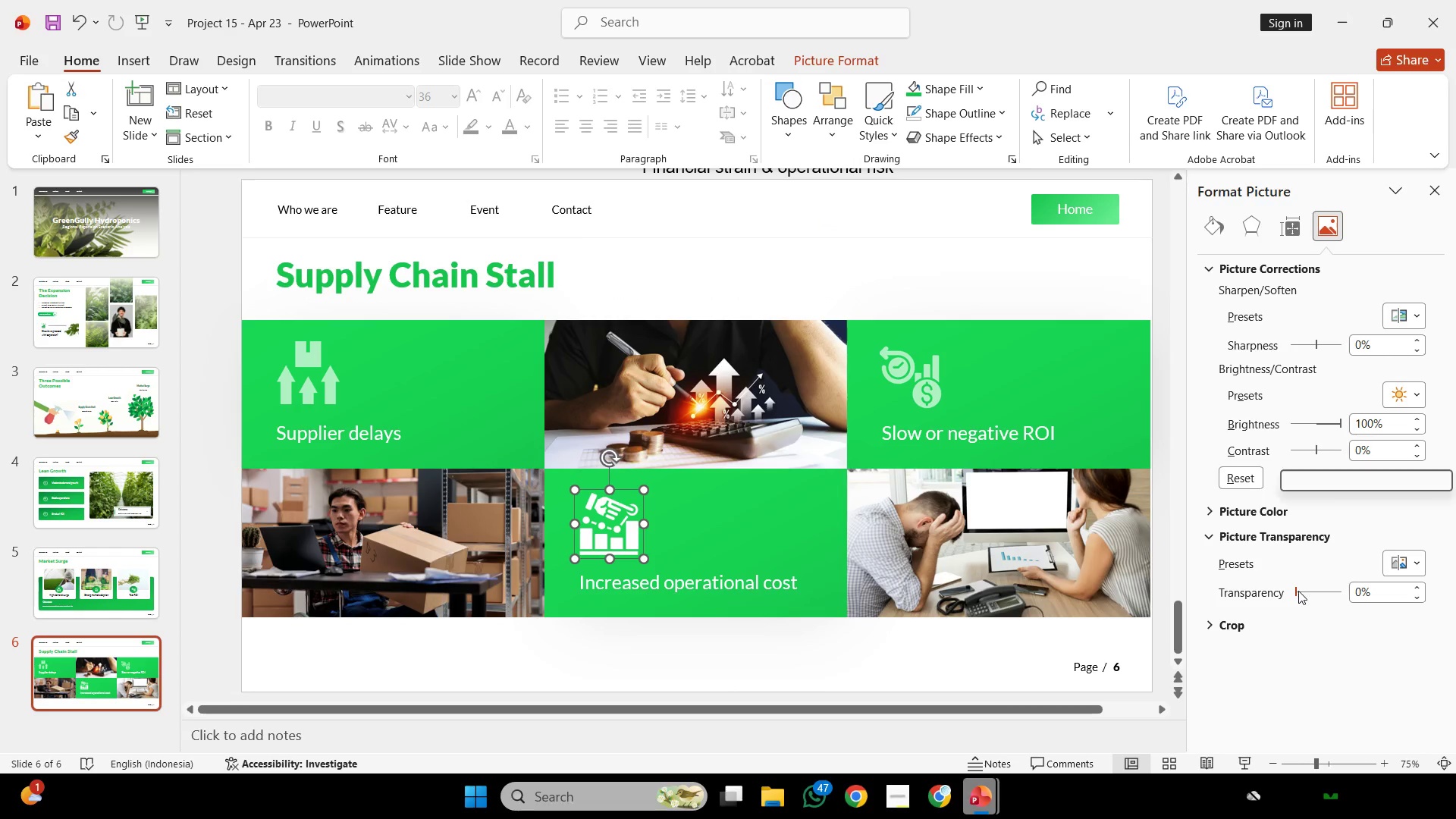 
left_click_drag(start_coordinate=[1296, 591], to_coordinate=[1311, 592])
 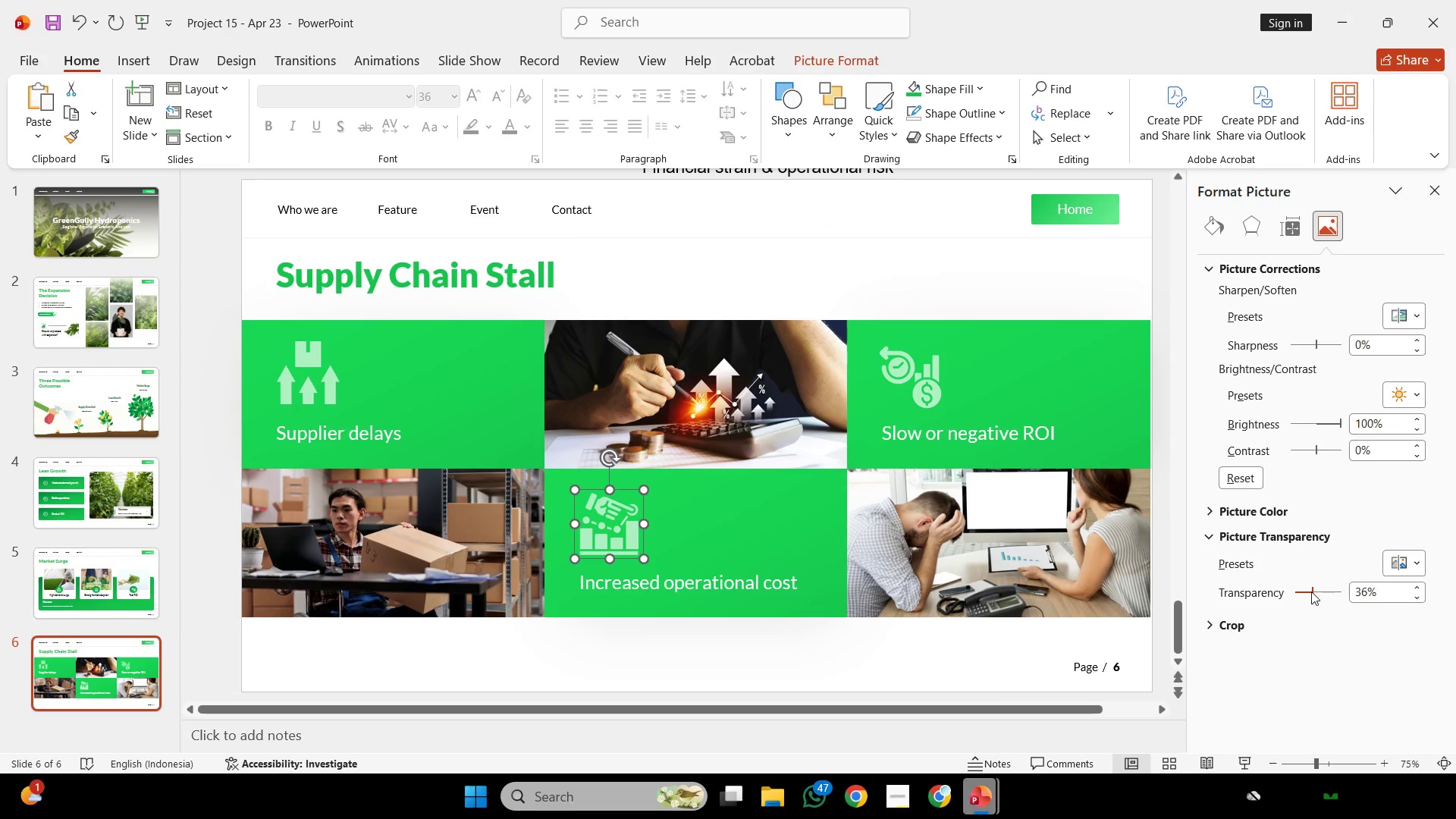 
scroll: coordinate [1311, 592], scroll_direction: up, amount: 4.0
 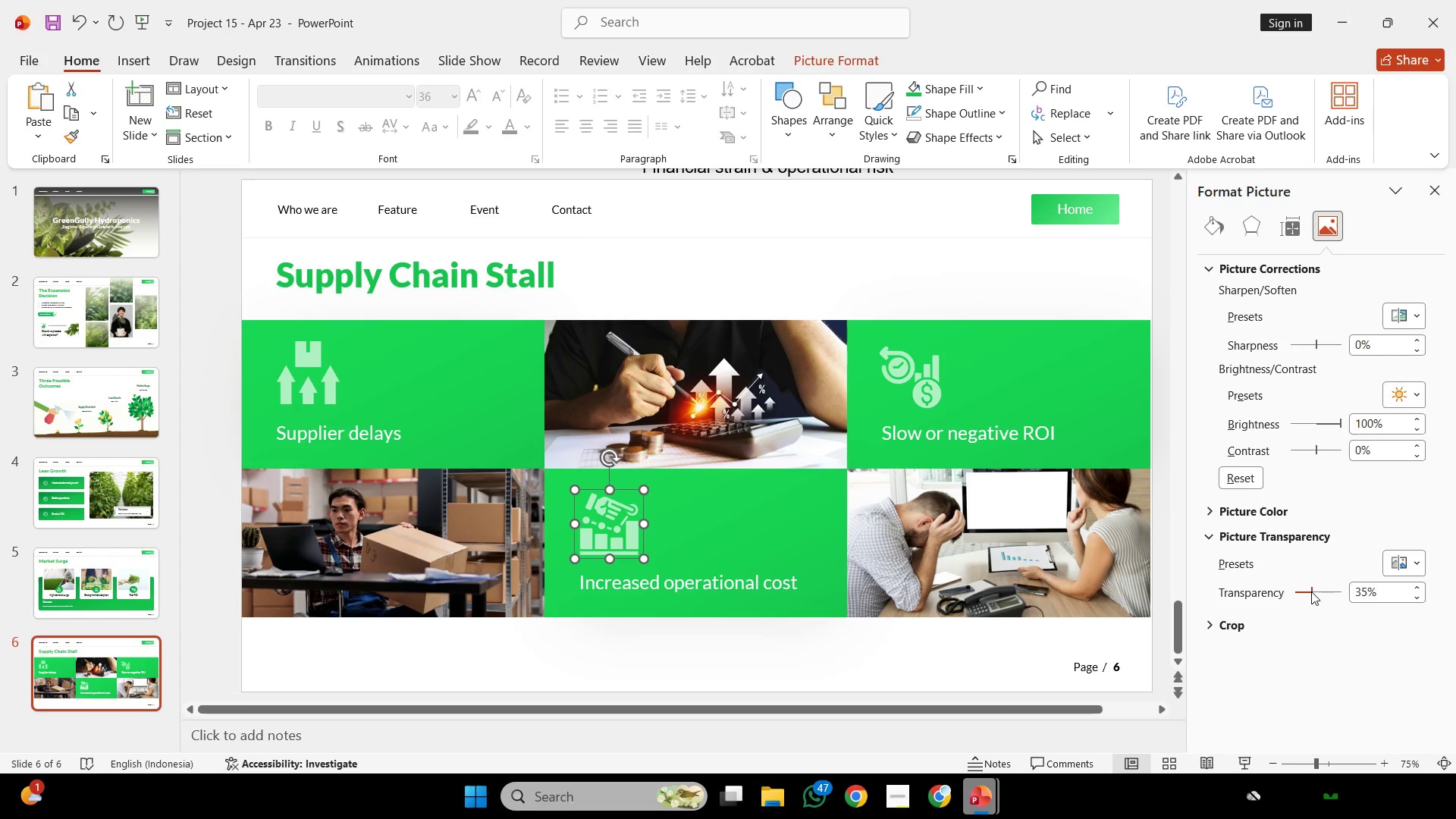 
scroll: coordinate [1311, 592], scroll_direction: down, amount: 1.0
 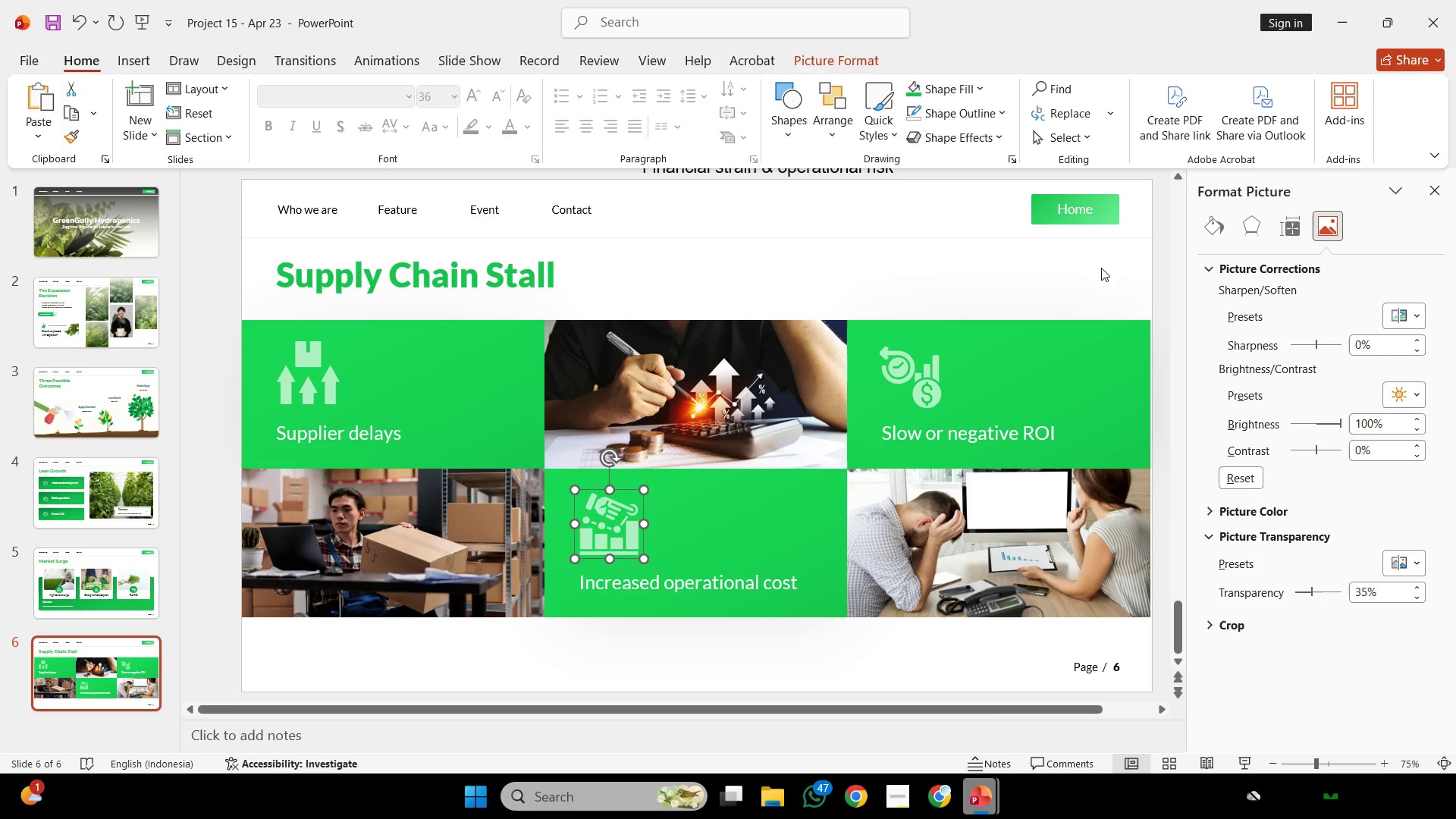 
left_click([1101, 268])
 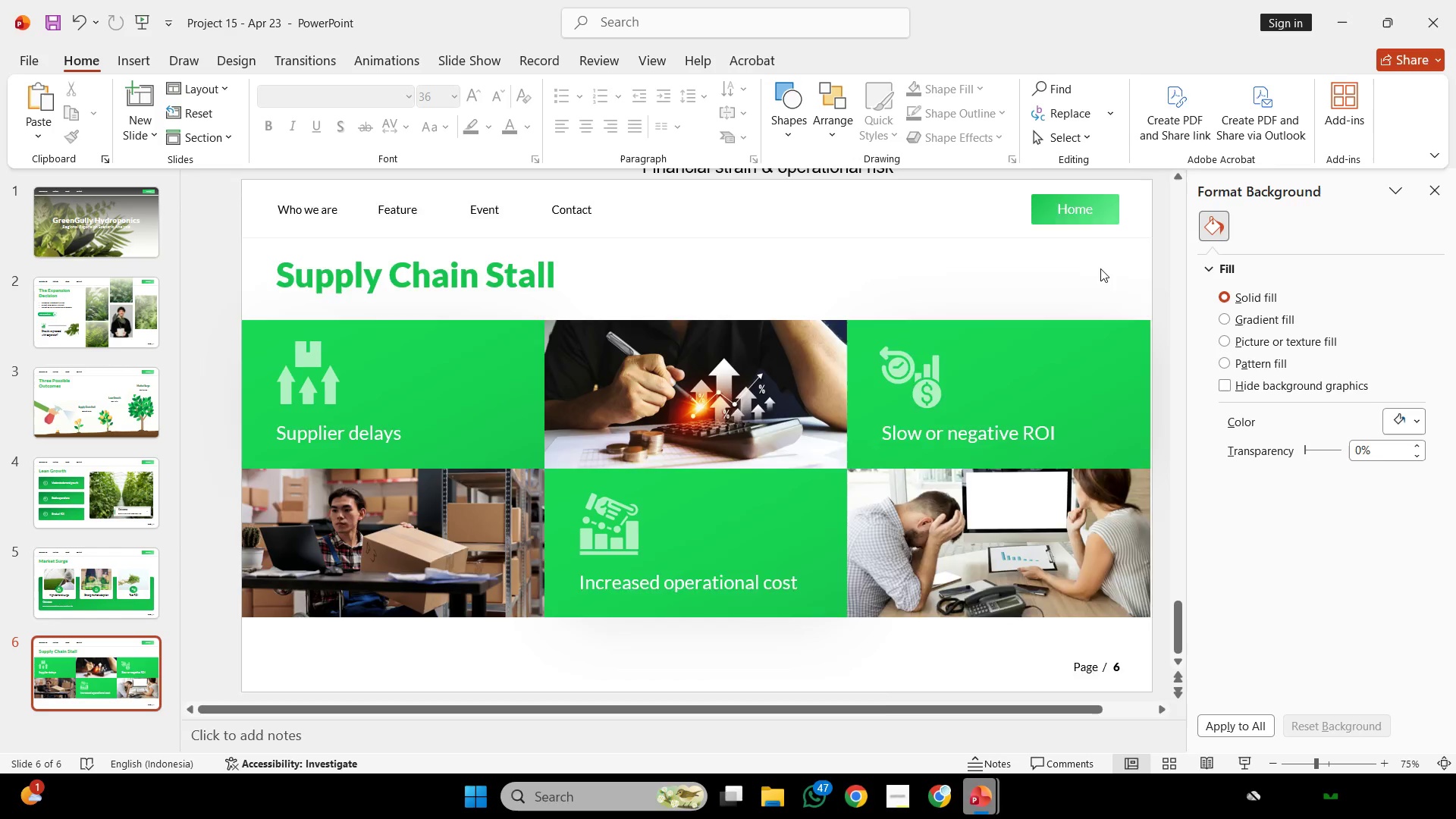 
hold_key(key=ControlLeft, duration=0.39)
scroll: coordinate [1100, 268], scroll_direction: down, amount: 1.0
 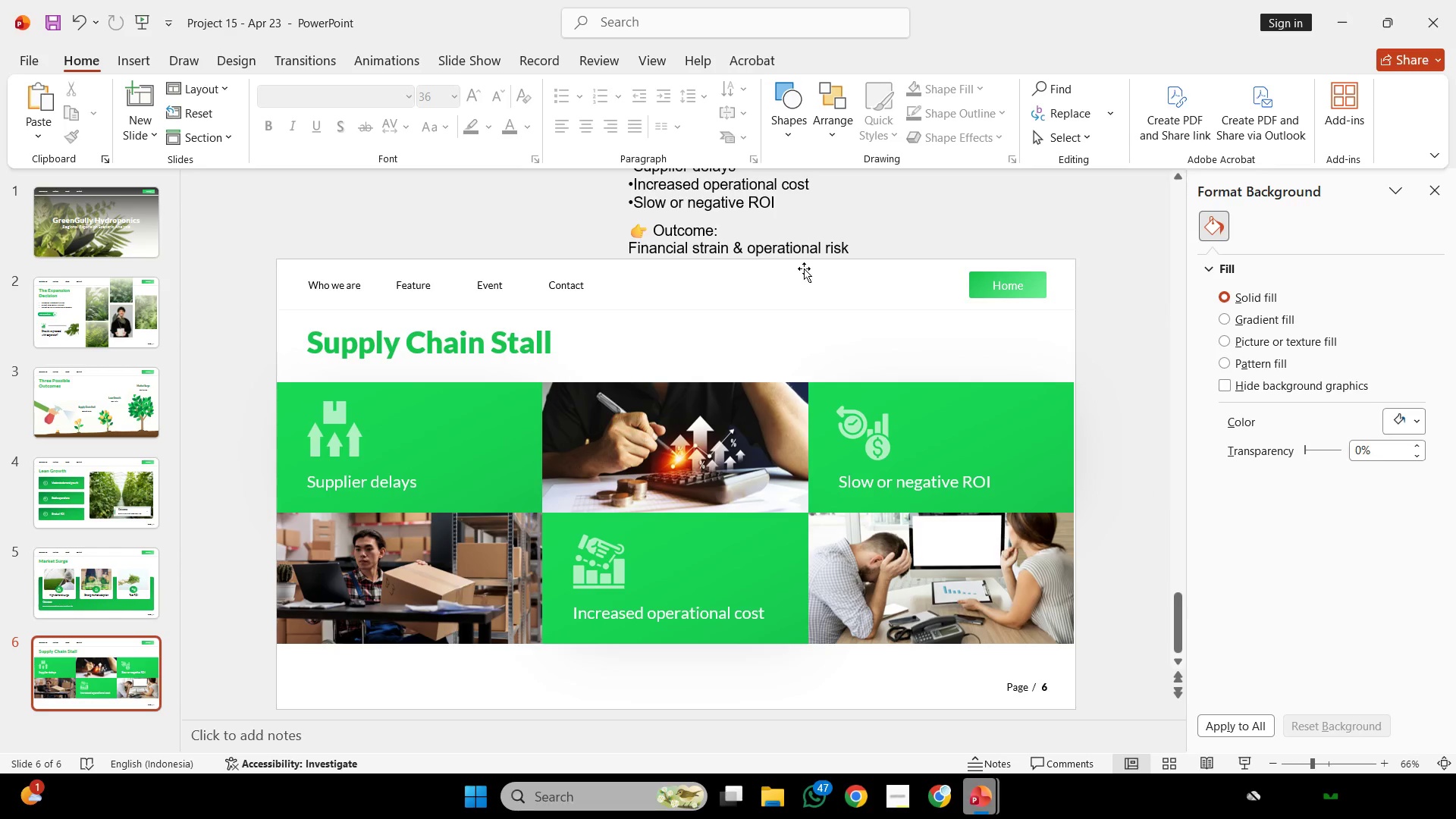 
left_click([804, 268])
 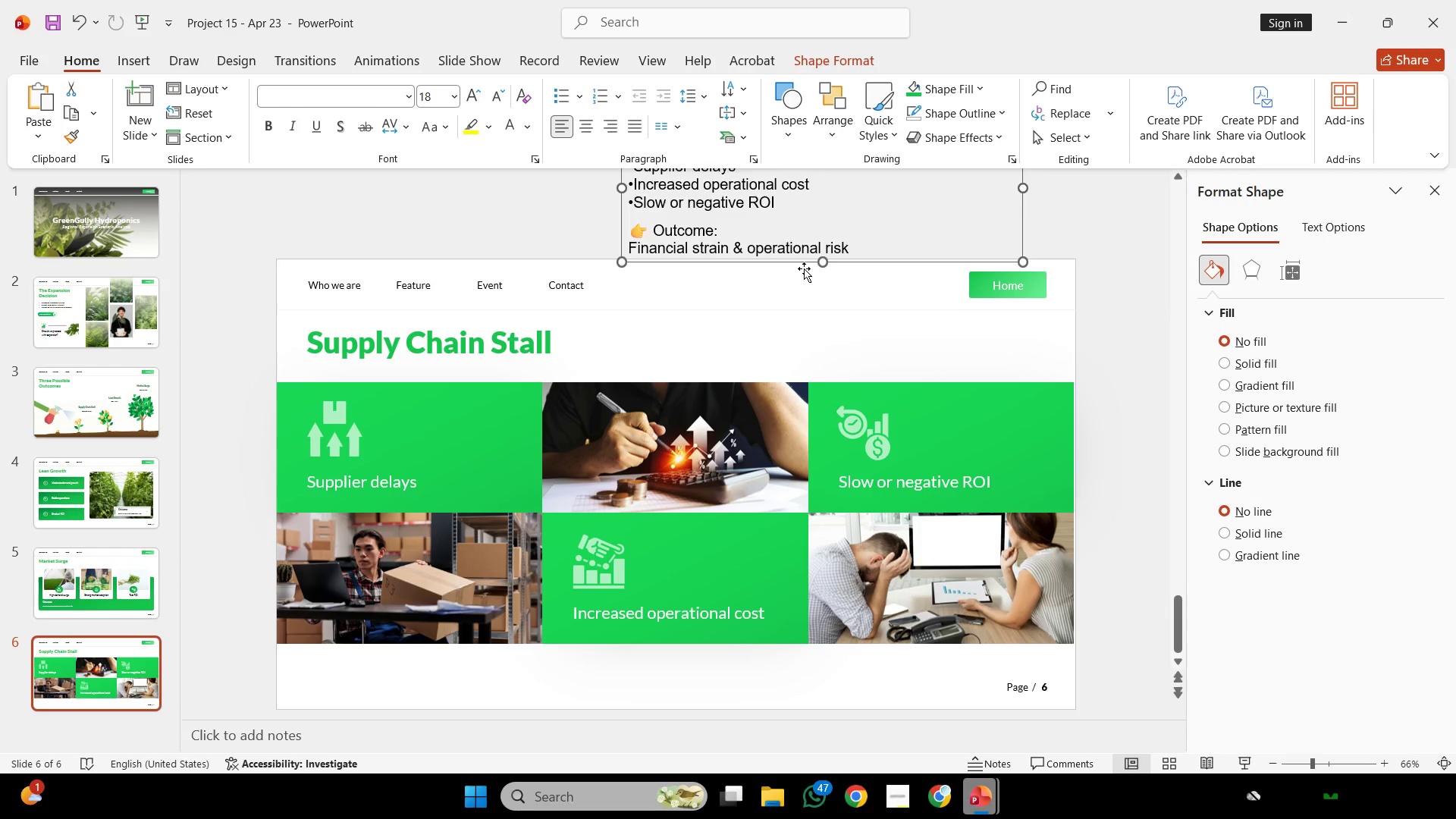 
key(Backspace)
 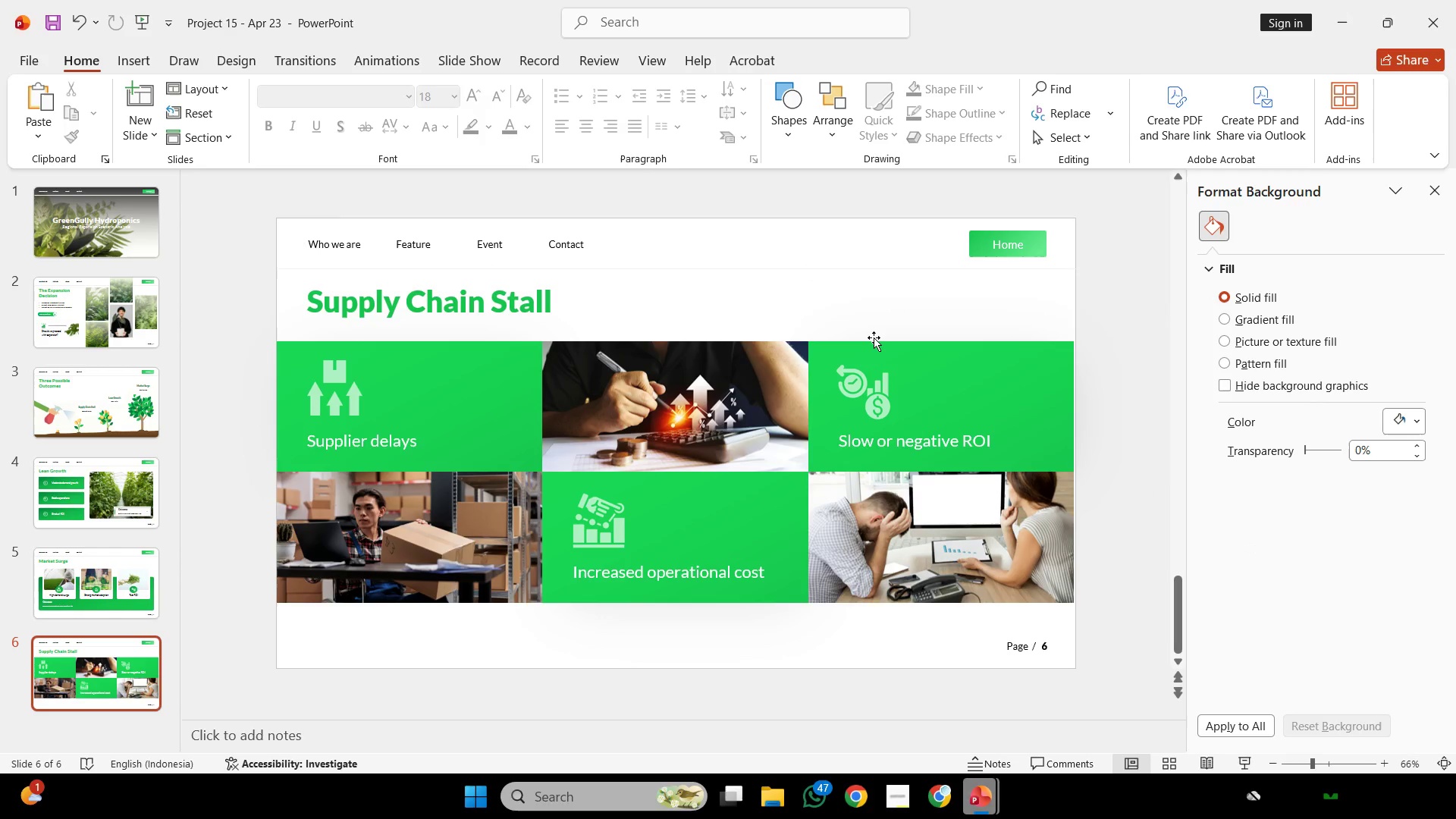 
hold_key(key=ControlLeft, duration=0.78)
 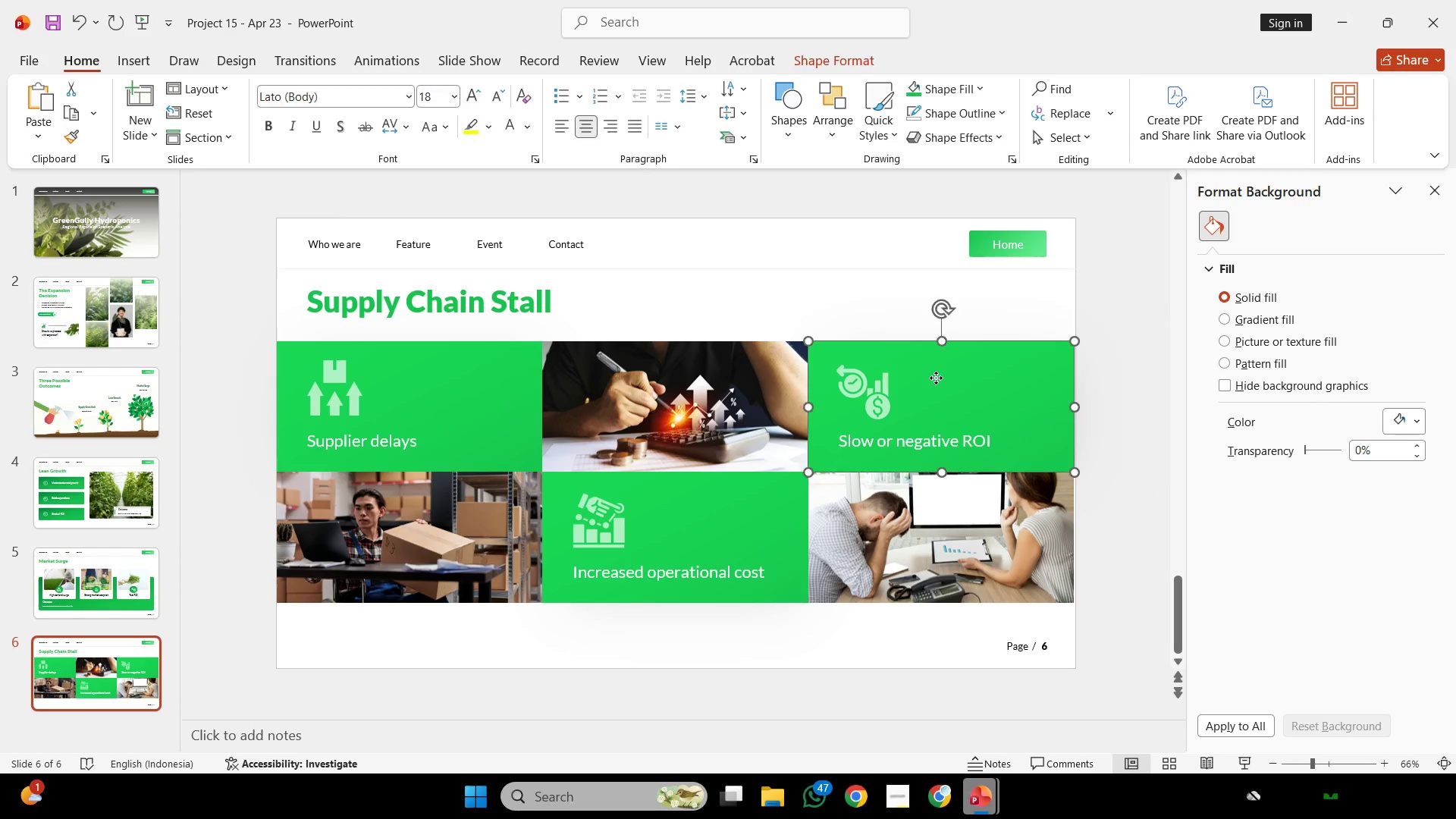 
left_click([936, 378])
 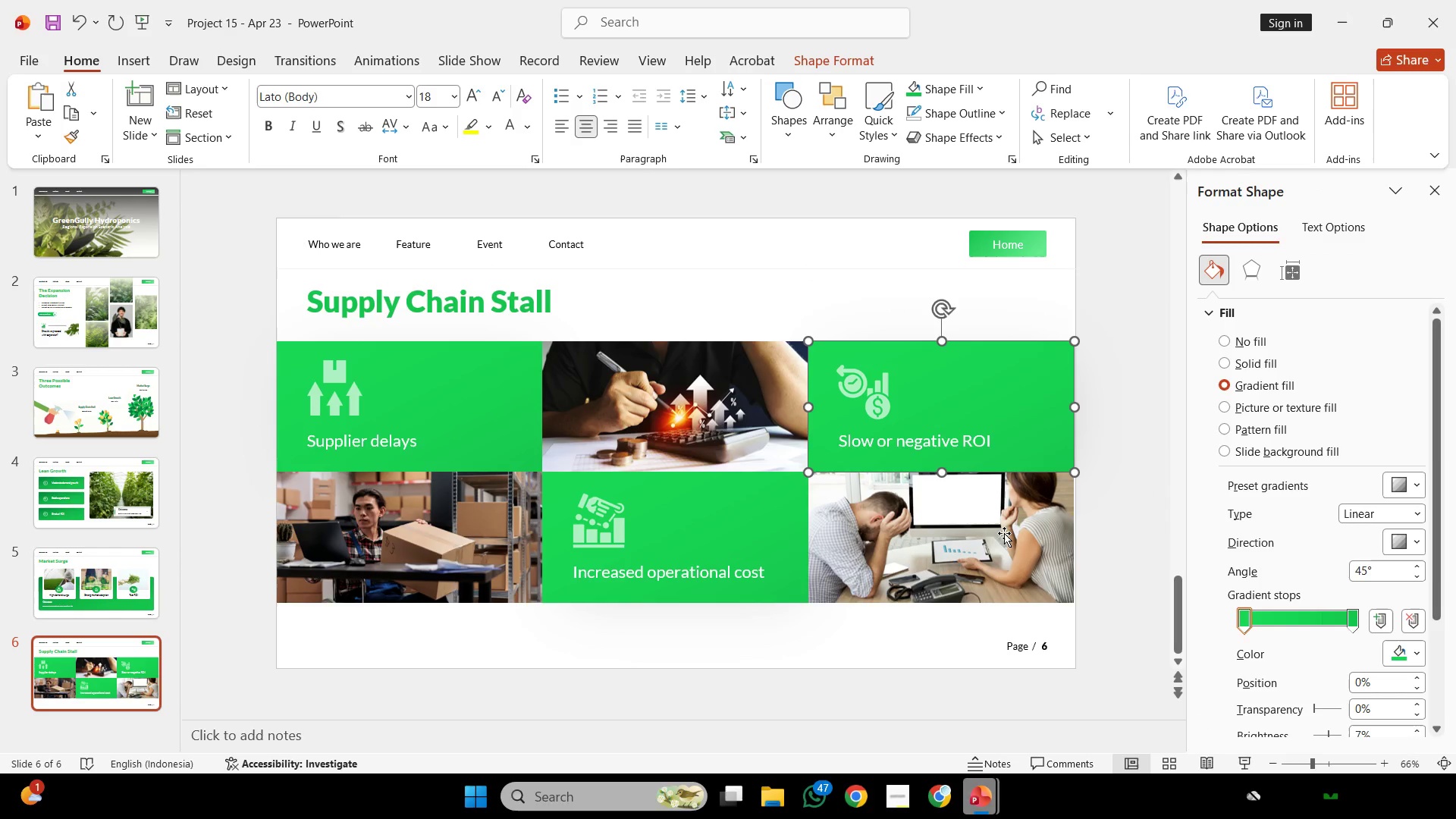 
hold_key(key=ShiftLeft, duration=0.97)
left_click([1004, 533])
 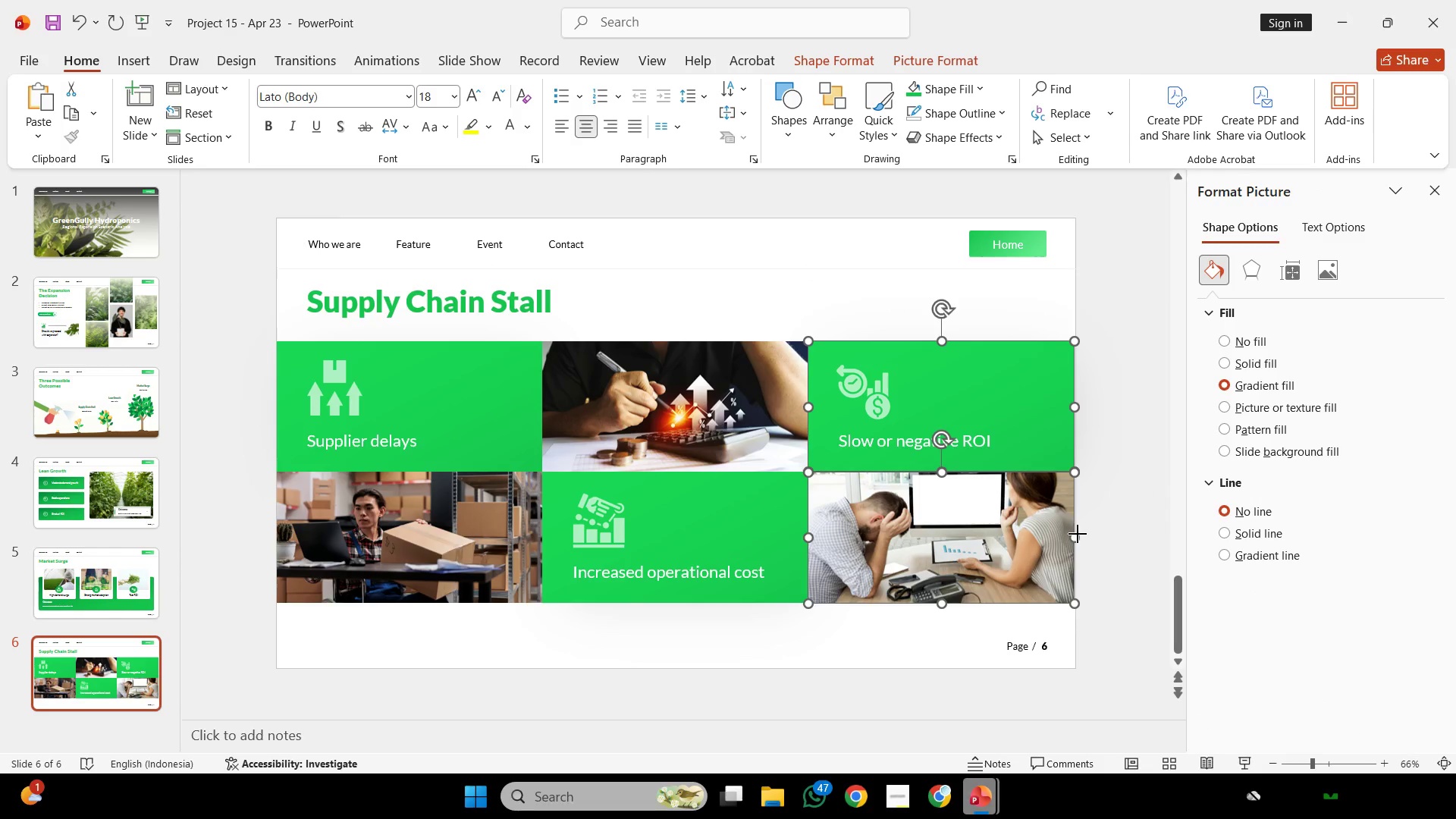 
left_click_drag(start_coordinate=[1077, 534], to_coordinate=[1081, 534])
 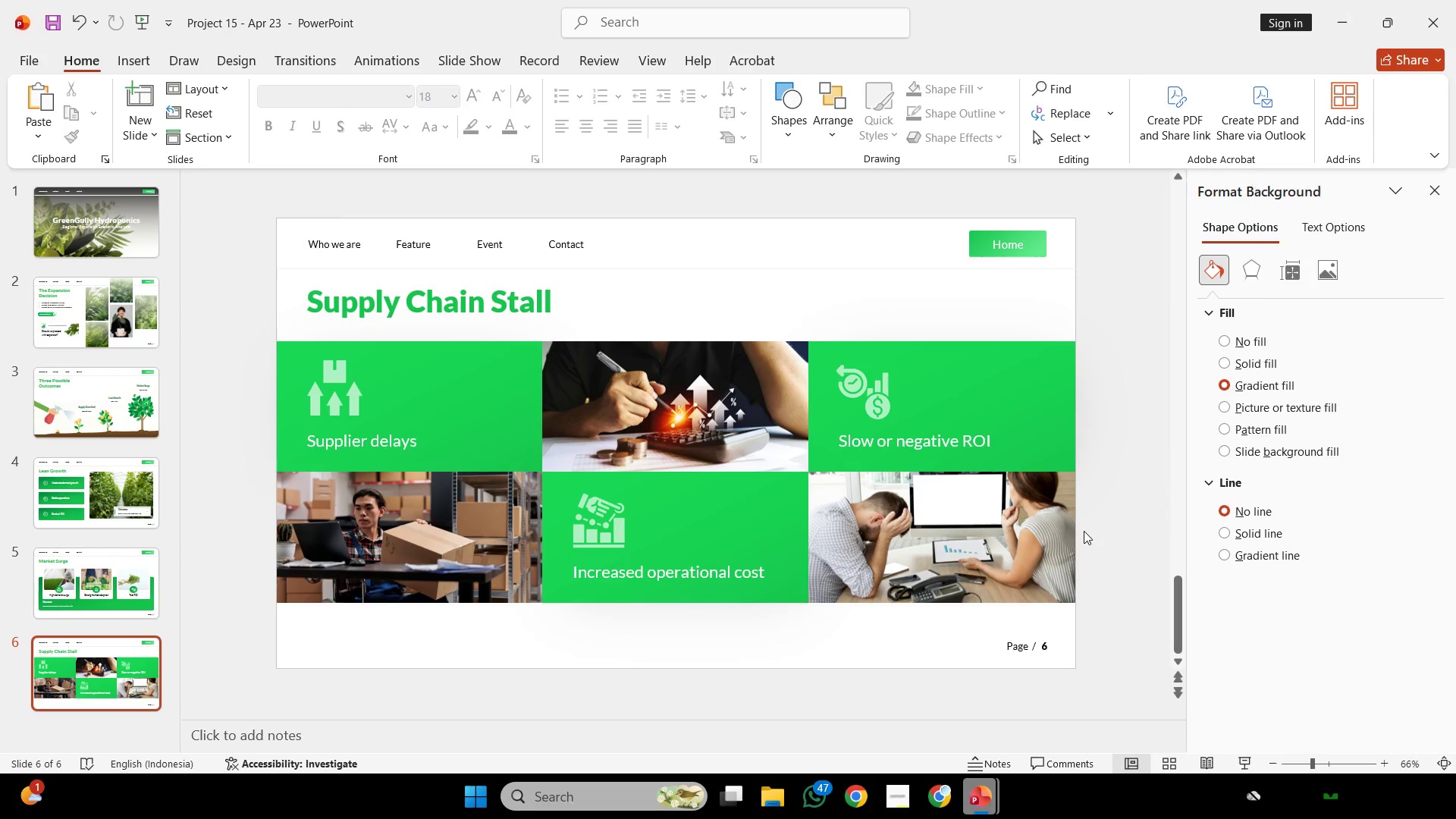 
left_click([1084, 531])
 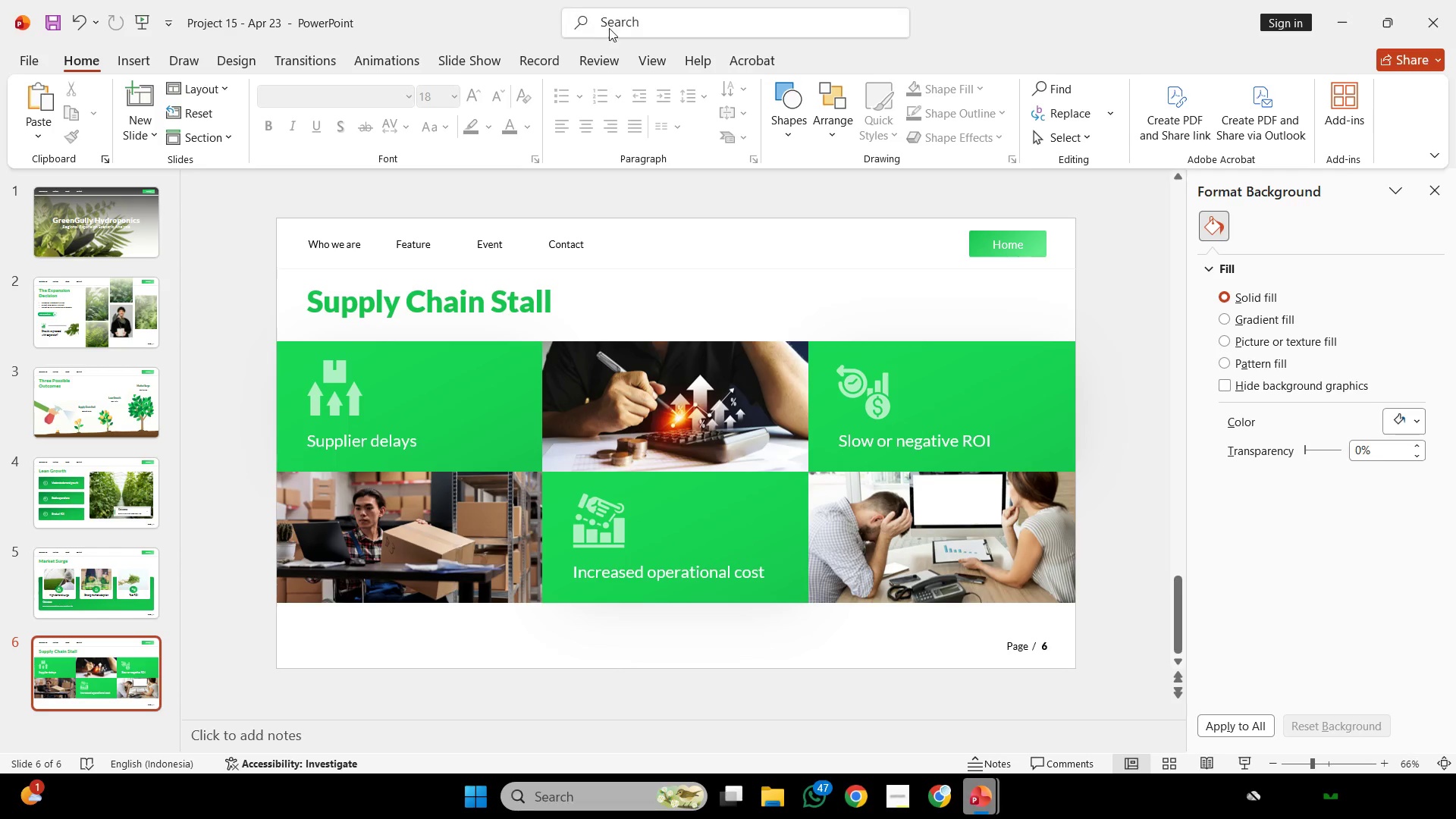 
left_click([631, 49])
 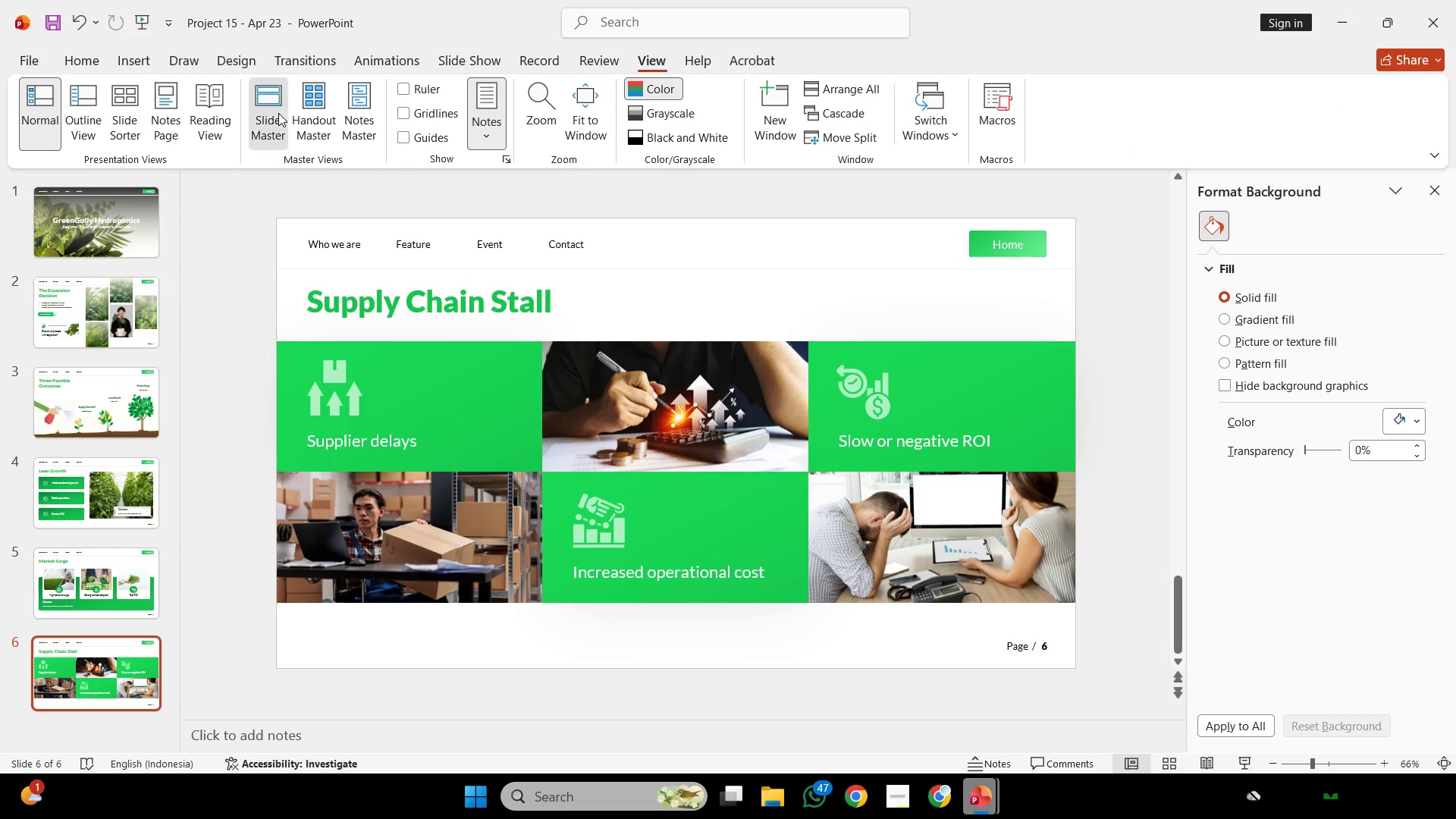 
left_click([278, 113])
 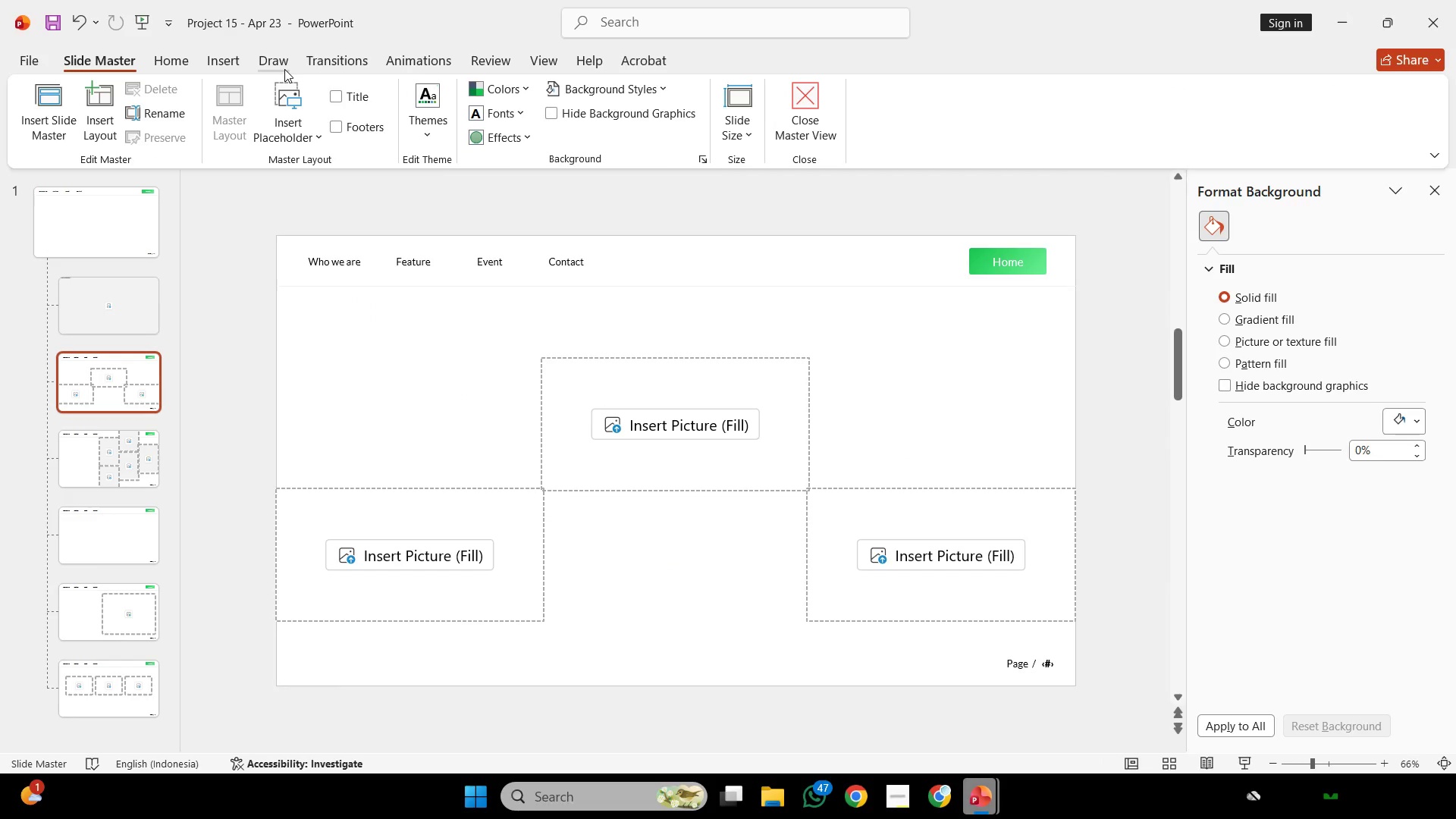 
wait(9.48)
 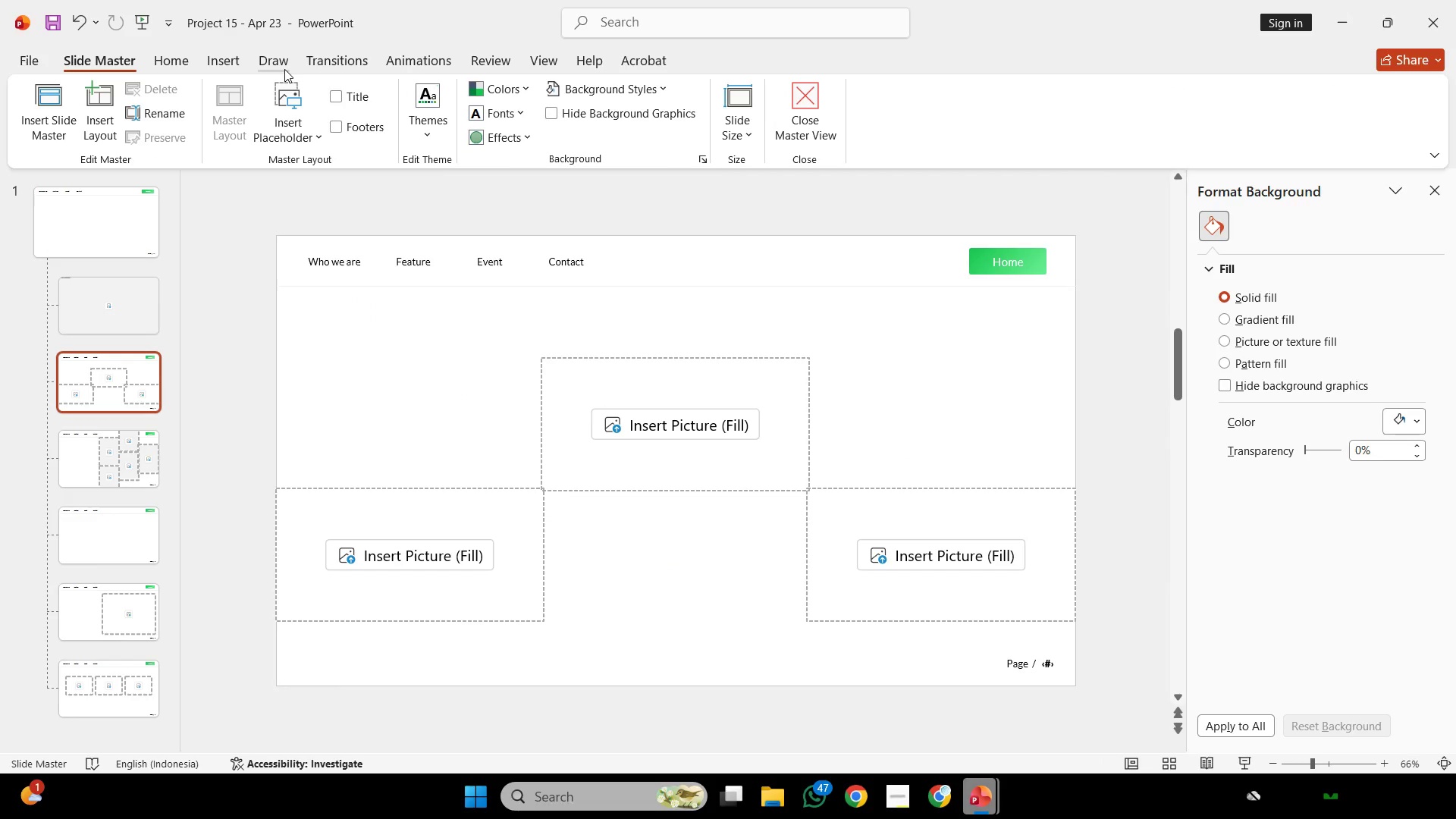 
left_click([1025, 508])
 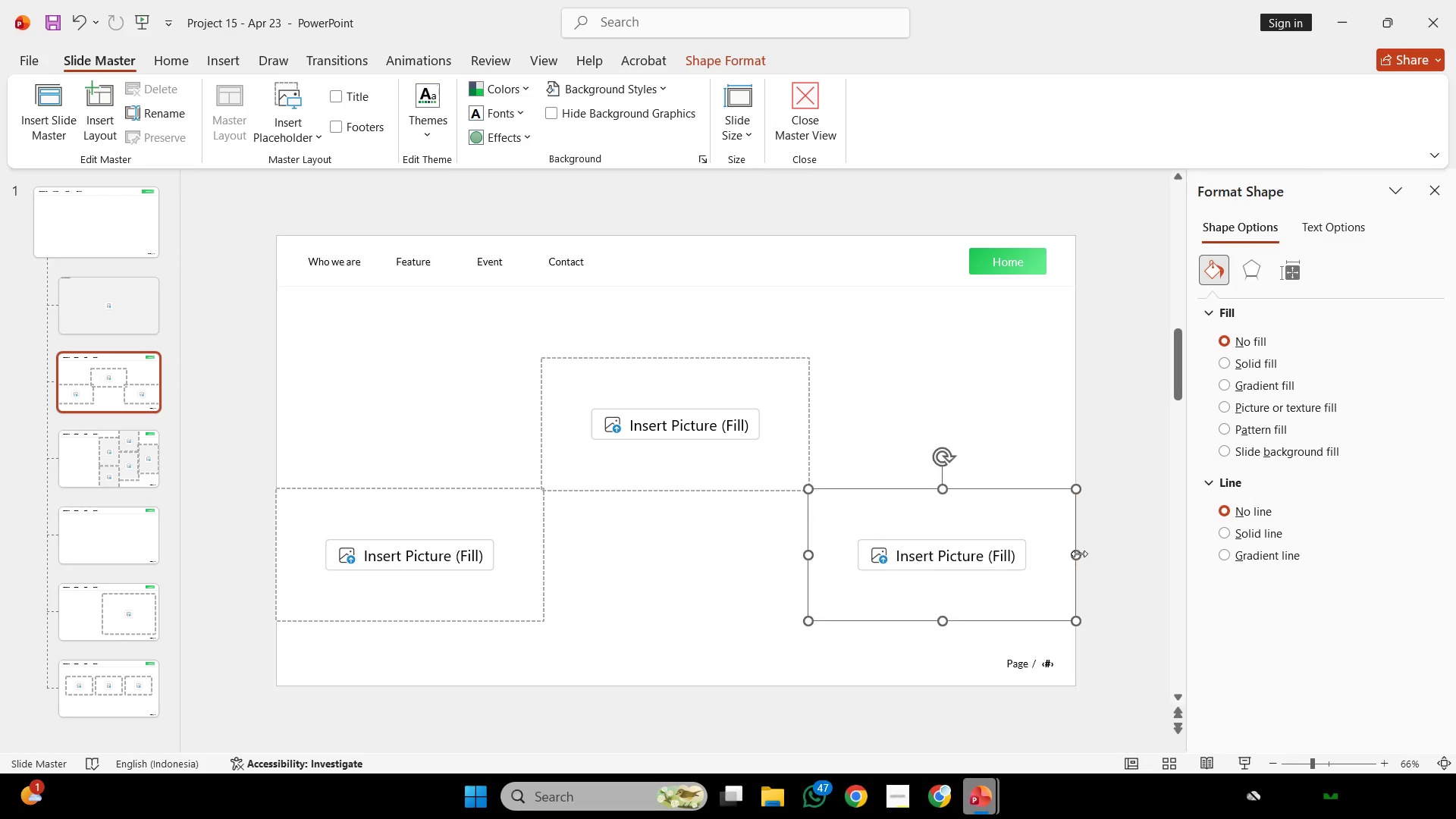 
left_click([1084, 548])
 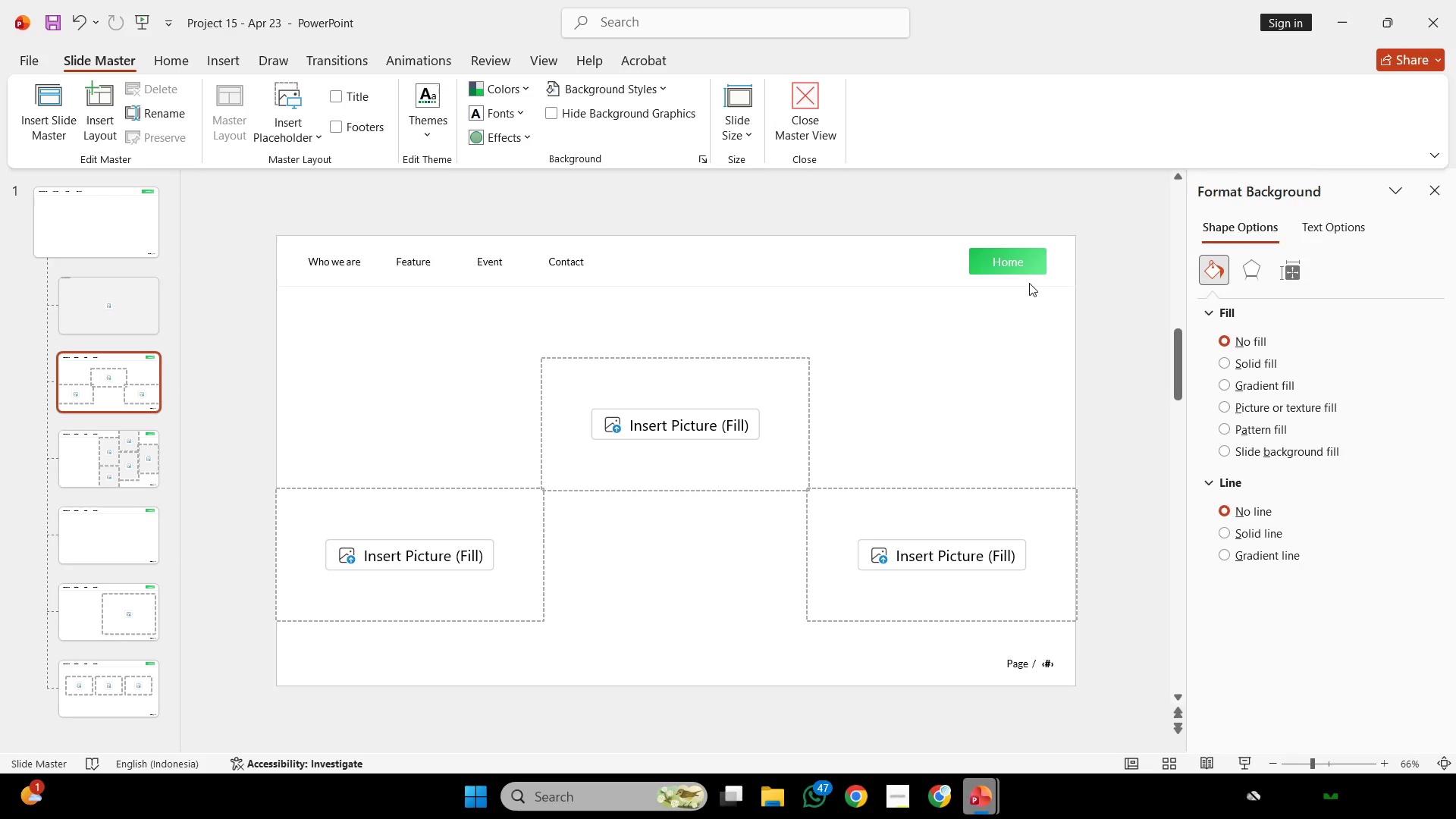 
left_click_drag(start_coordinate=[1029, 283], to_coordinate=[824, 112])
 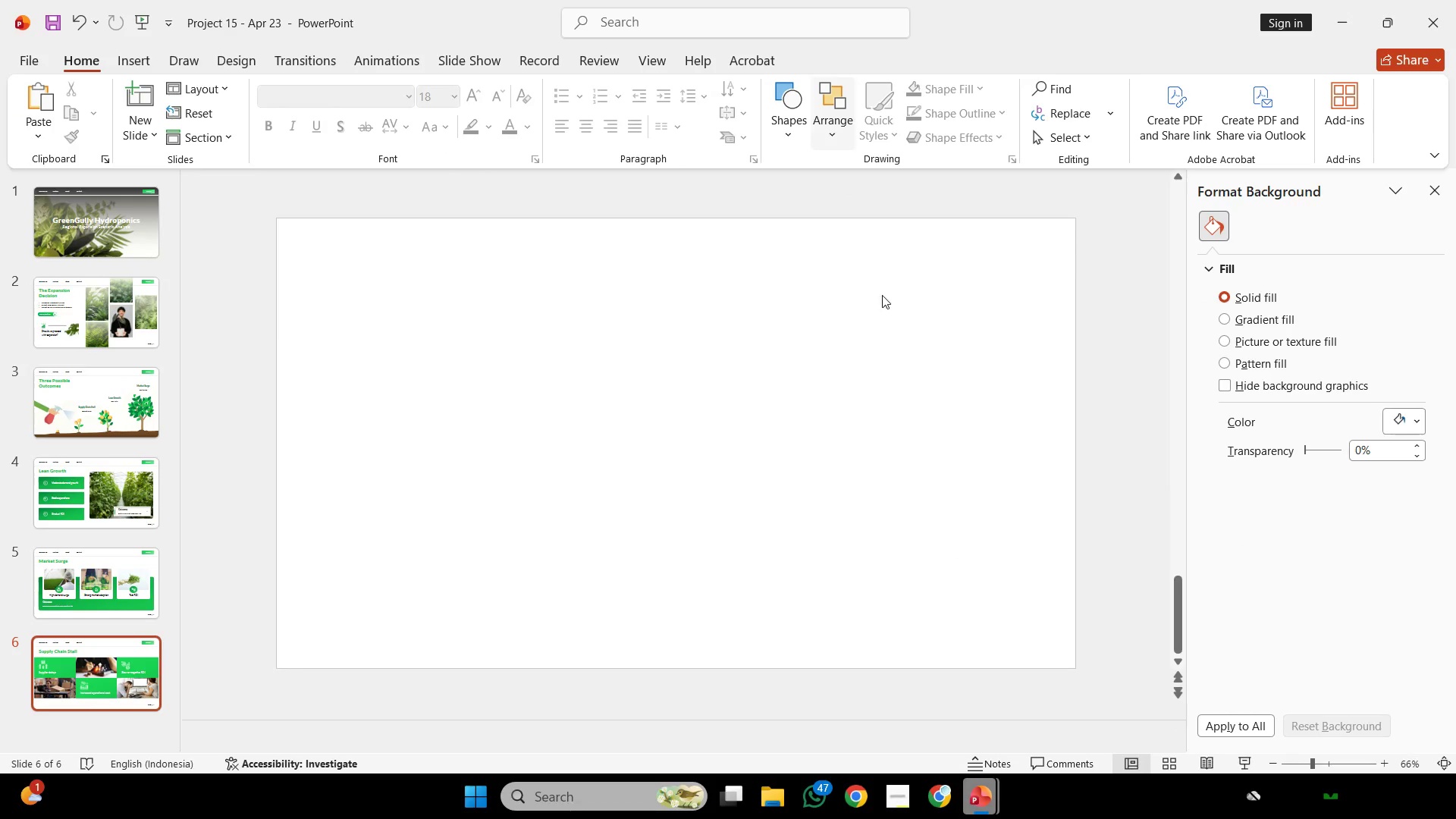 
left_click([824, 112])
 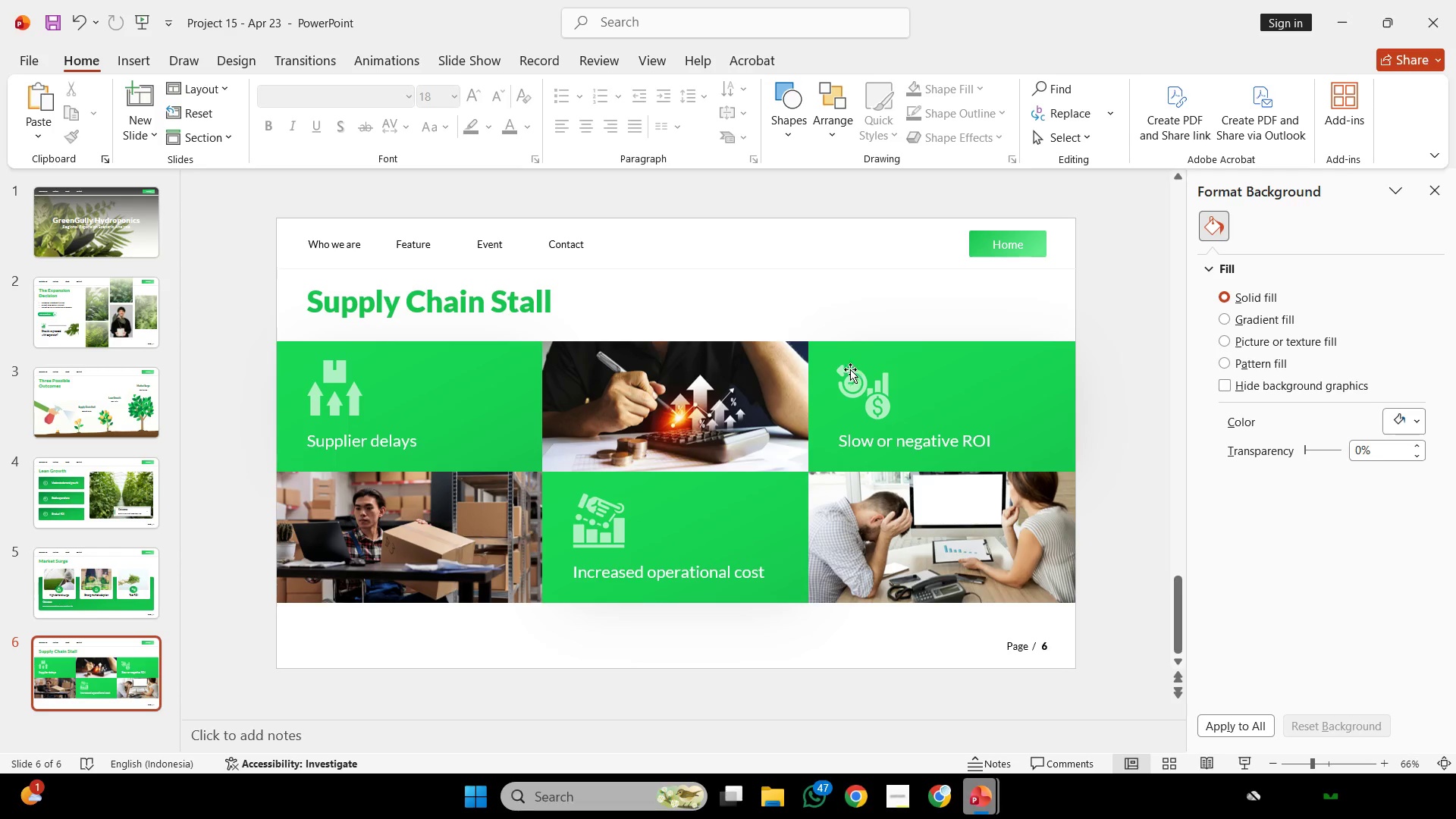 
wait(13.2)
 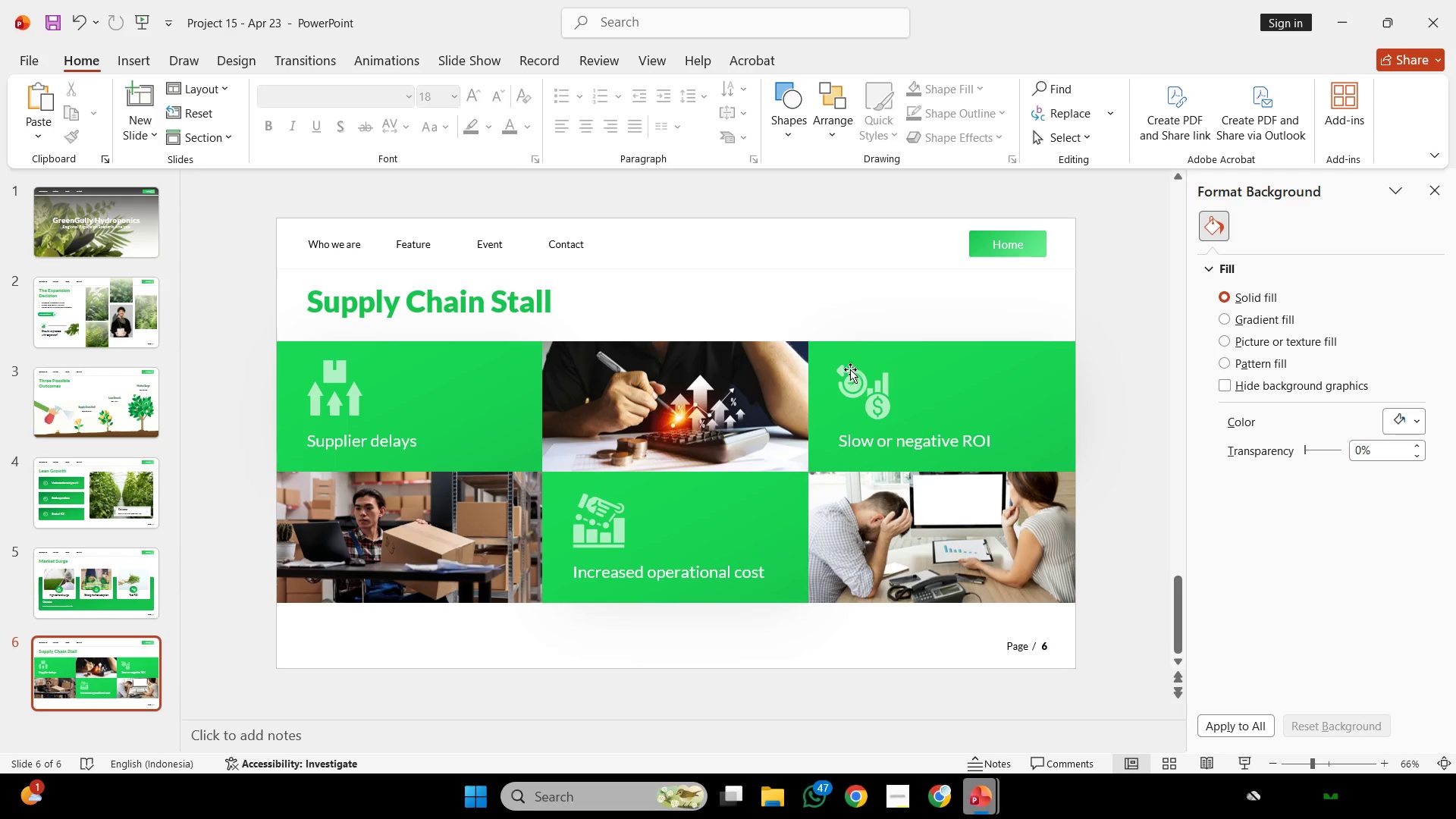 
scroll: coordinate [824, 407], scroll_direction: down, amount: 1.0
 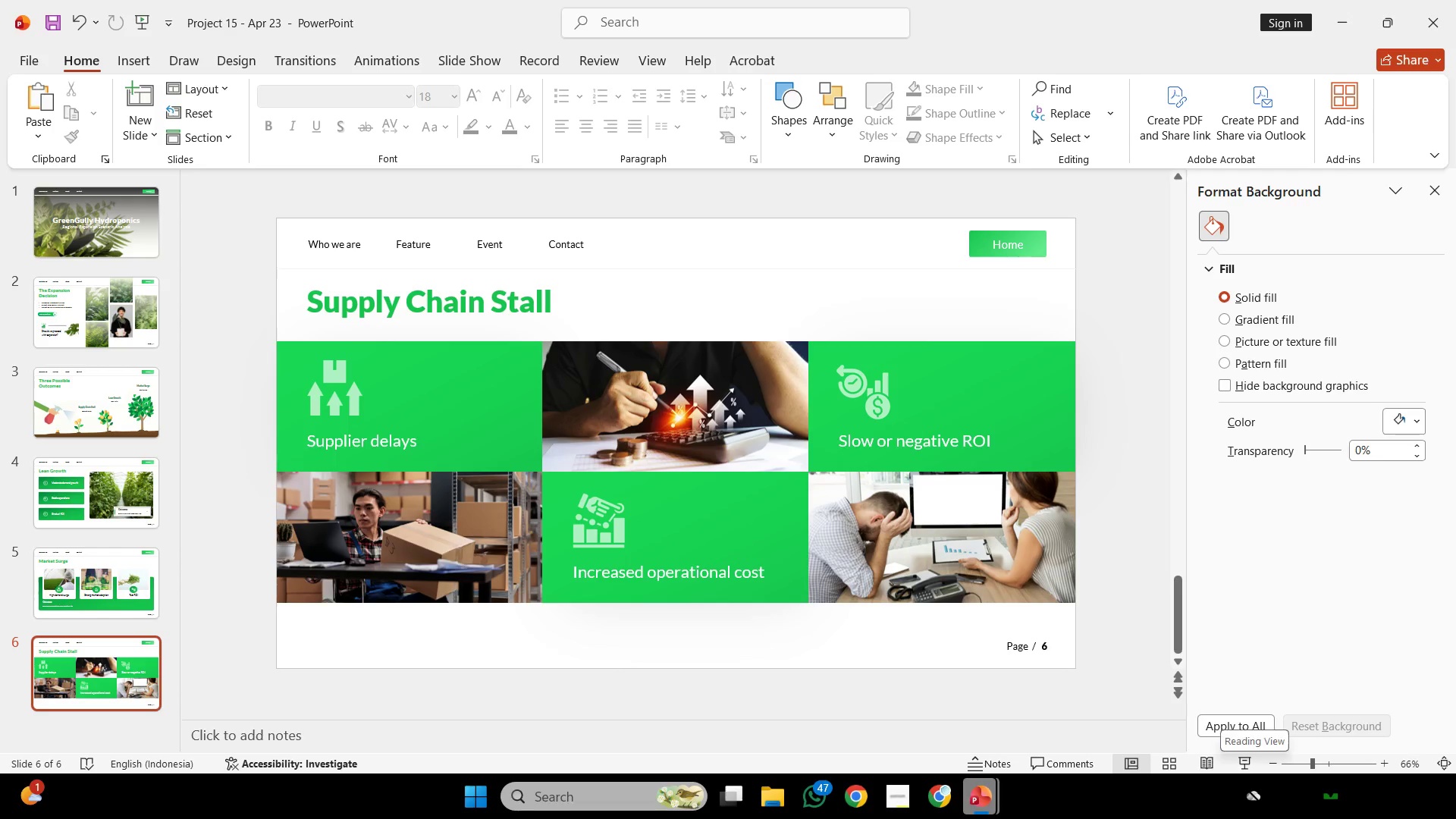 
left_click([882, 789])